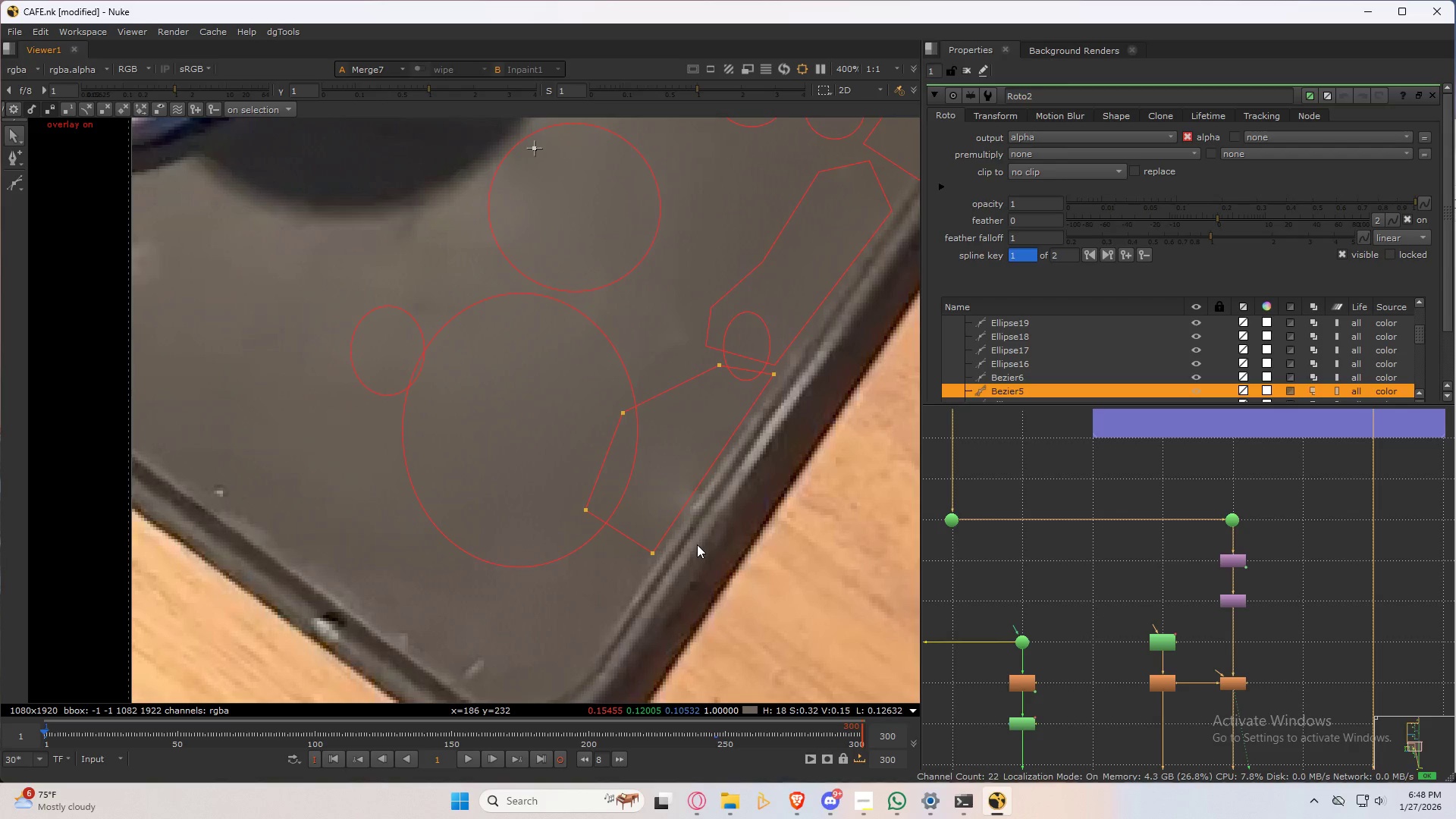 
key(Q)
 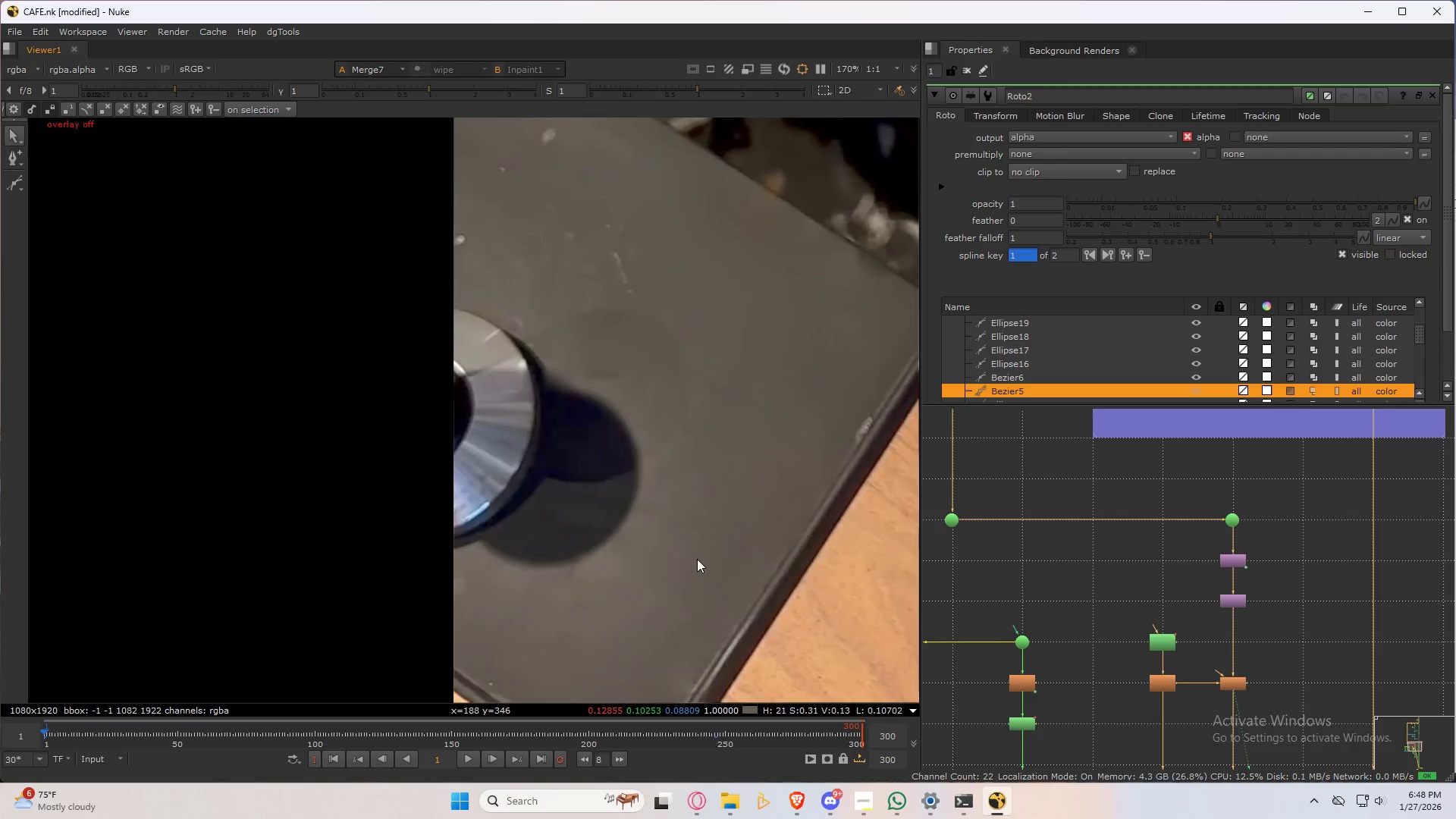 
scroll: coordinate [674, 484], scroll_direction: down, amount: 5.0
 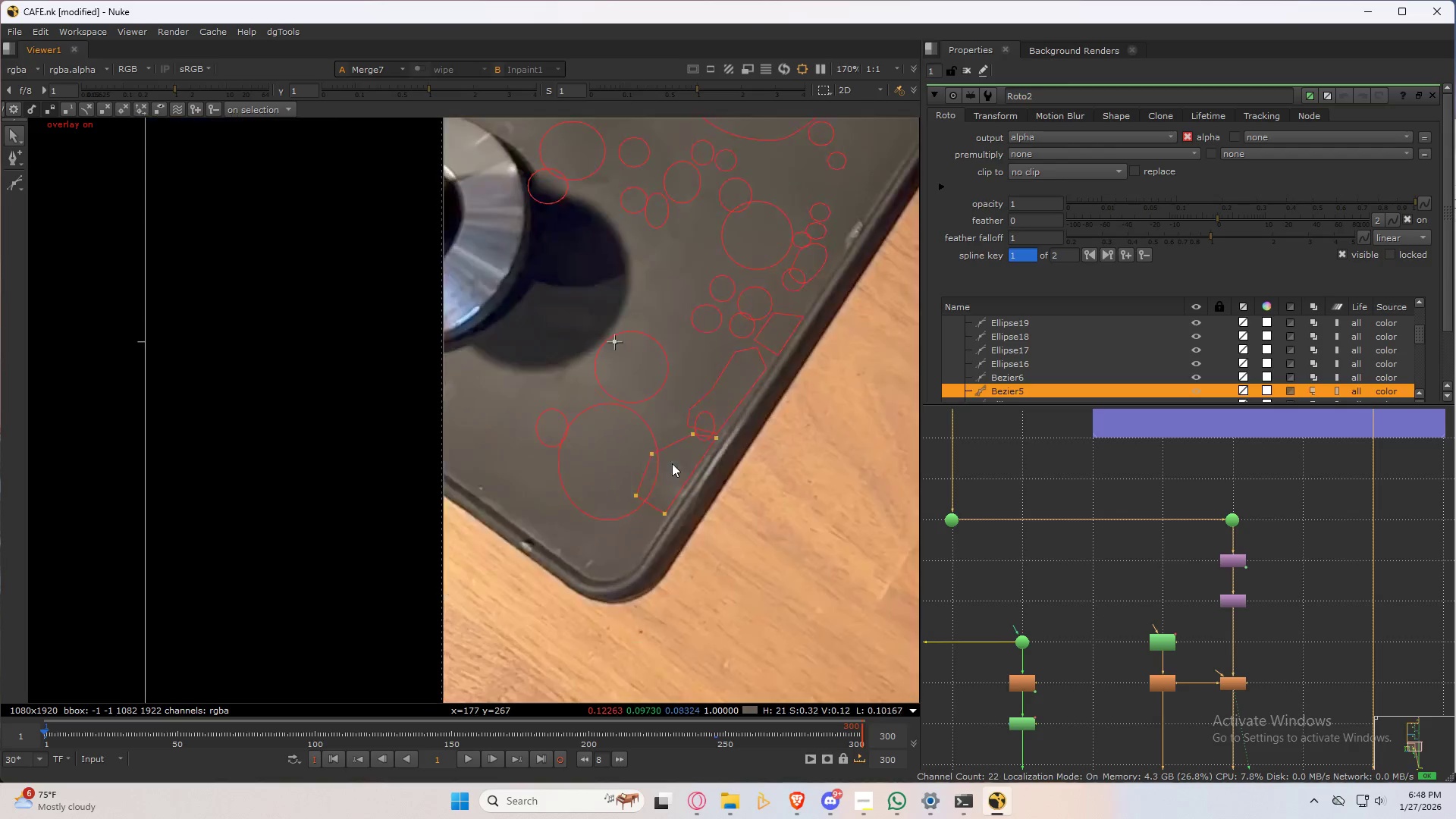 
key(3)
 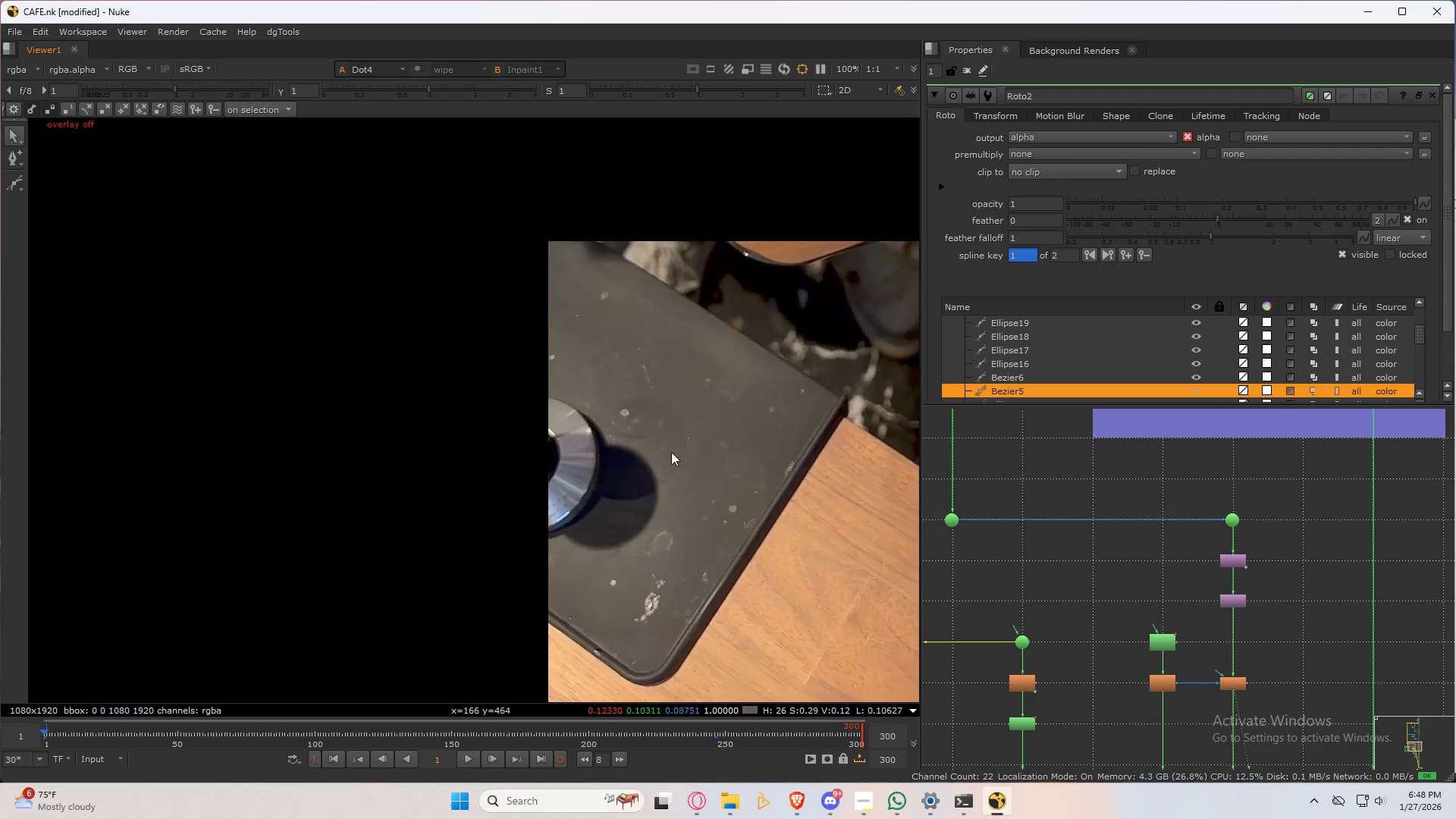 
scroll: coordinate [683, 526], scroll_direction: down, amount: 3.0
 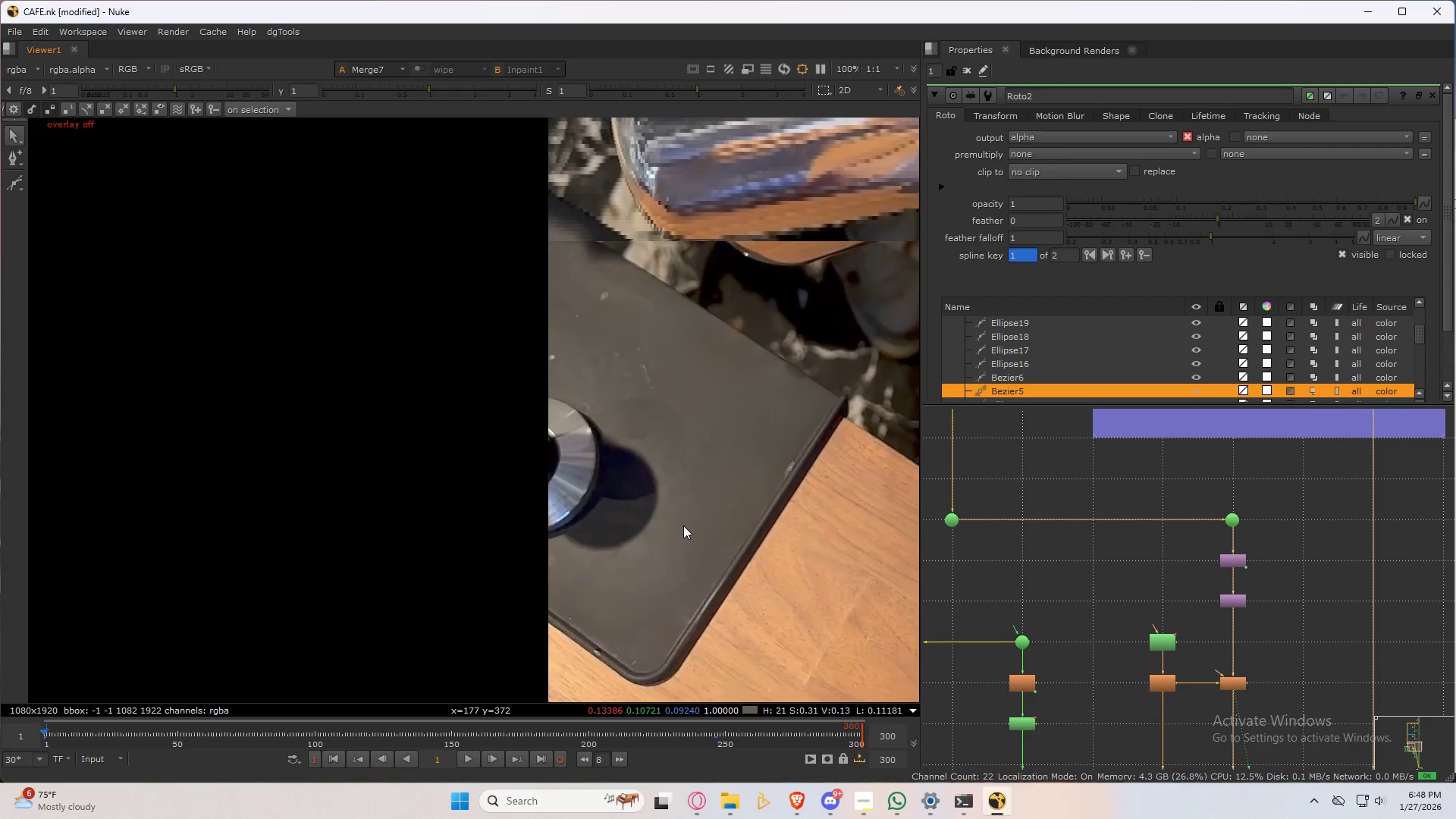 
key(2)
 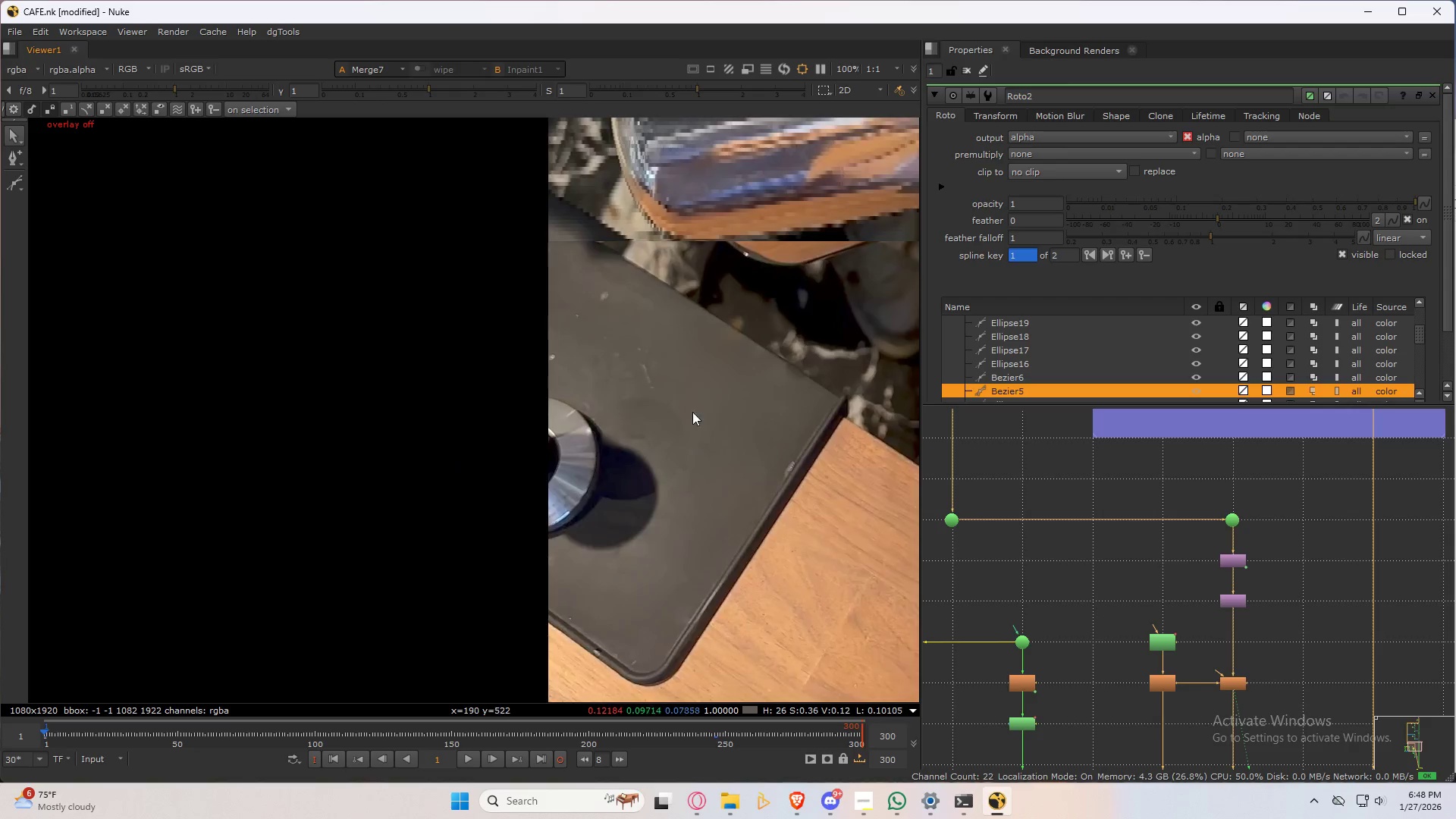 
scroll: coordinate [679, 391], scroll_direction: up, amount: 5.0
 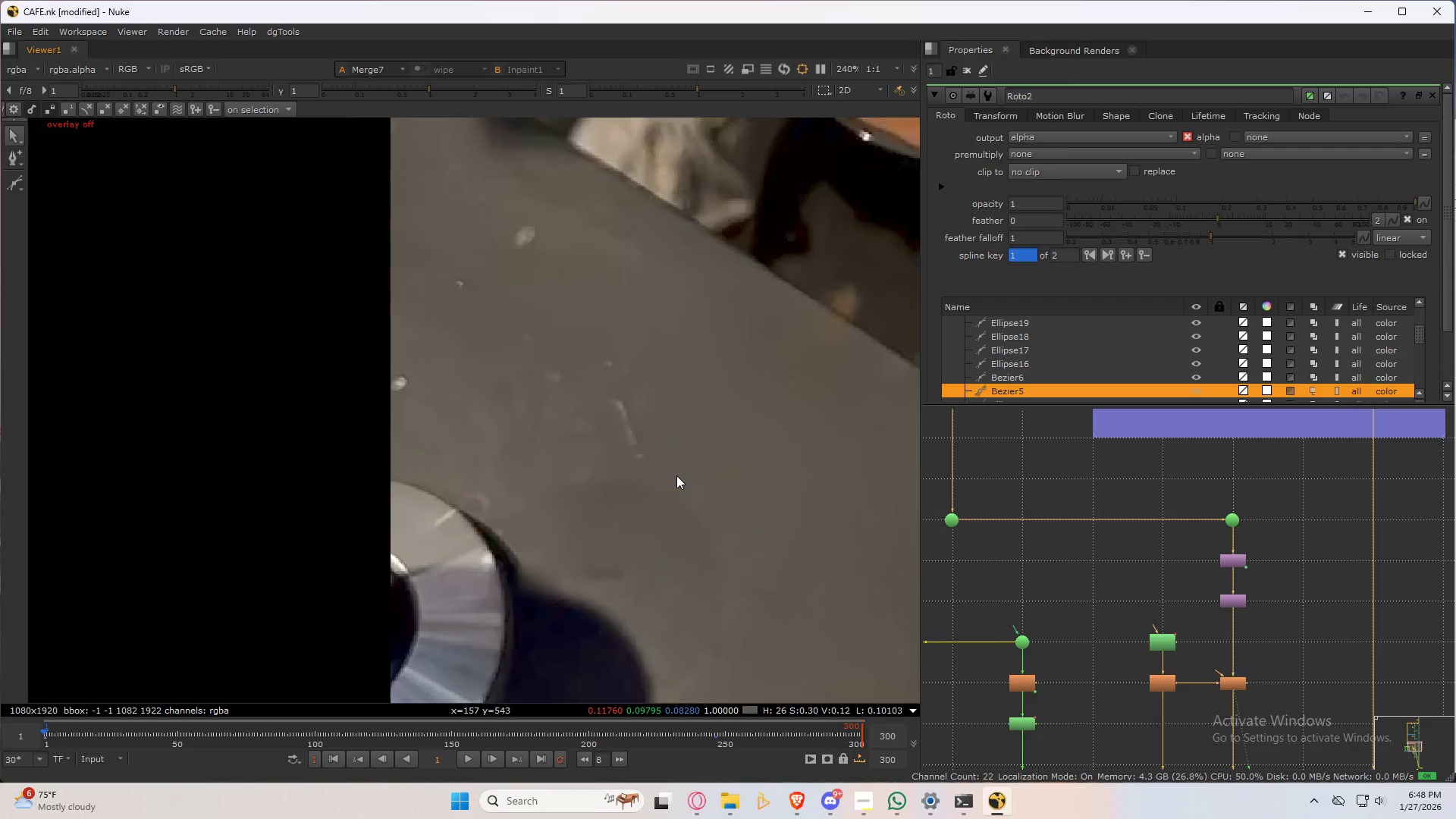 
type(32q32)
 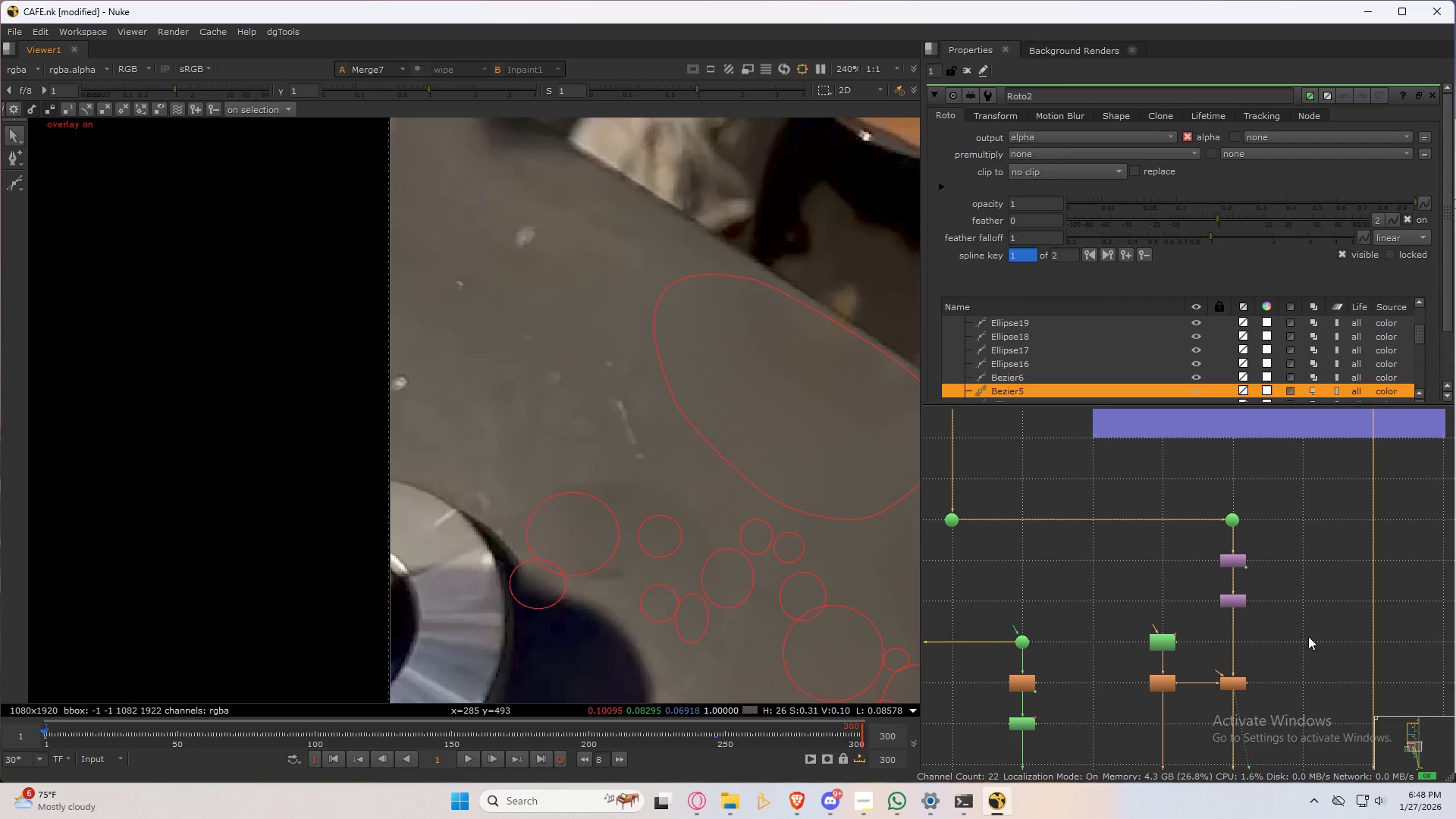 
scroll: coordinate [1206, 596], scroll_direction: down, amount: 5.0
 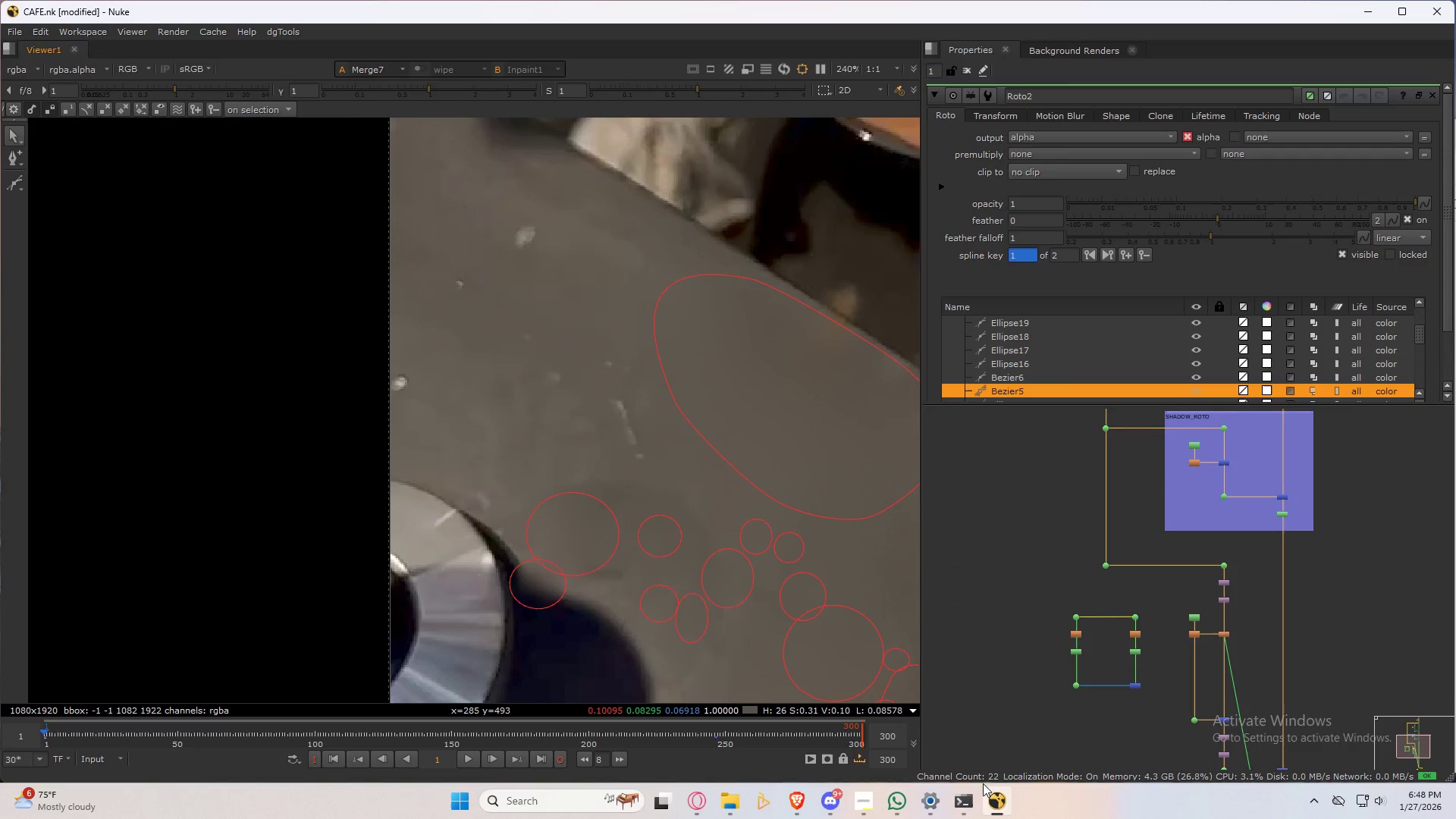 
left_click([864, 802])